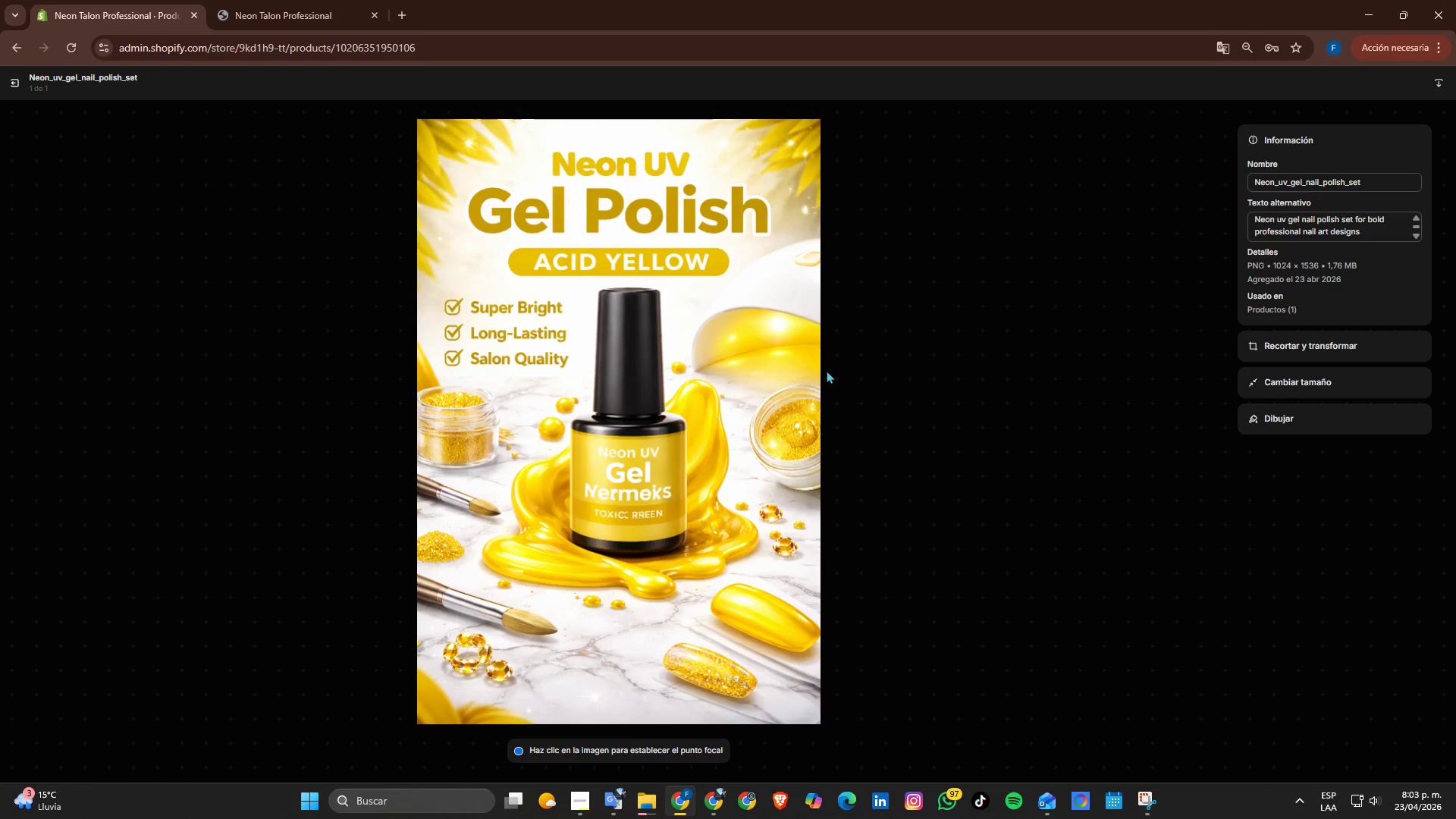 
wait(10.92)
 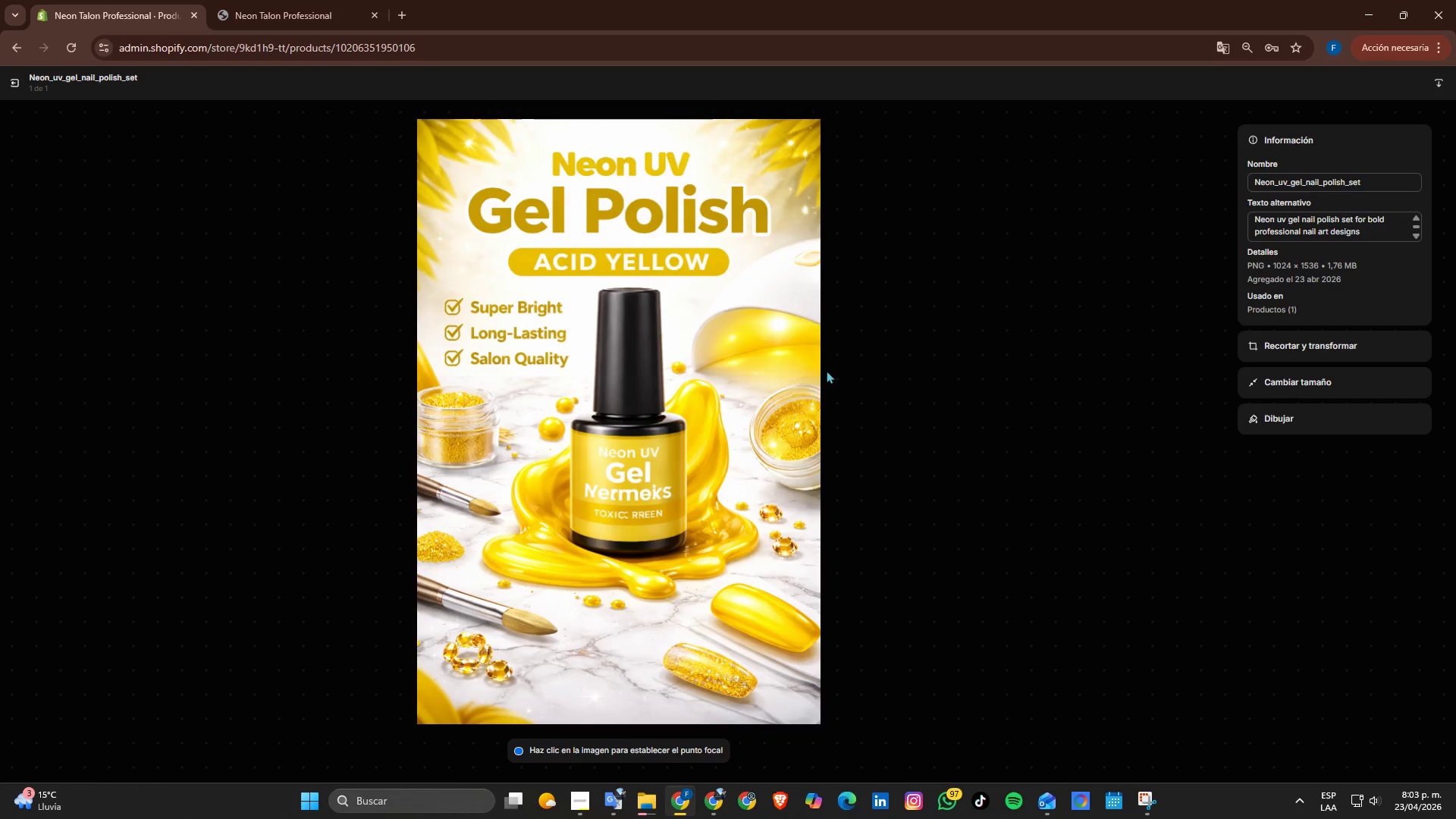 
left_click([18, 82])
 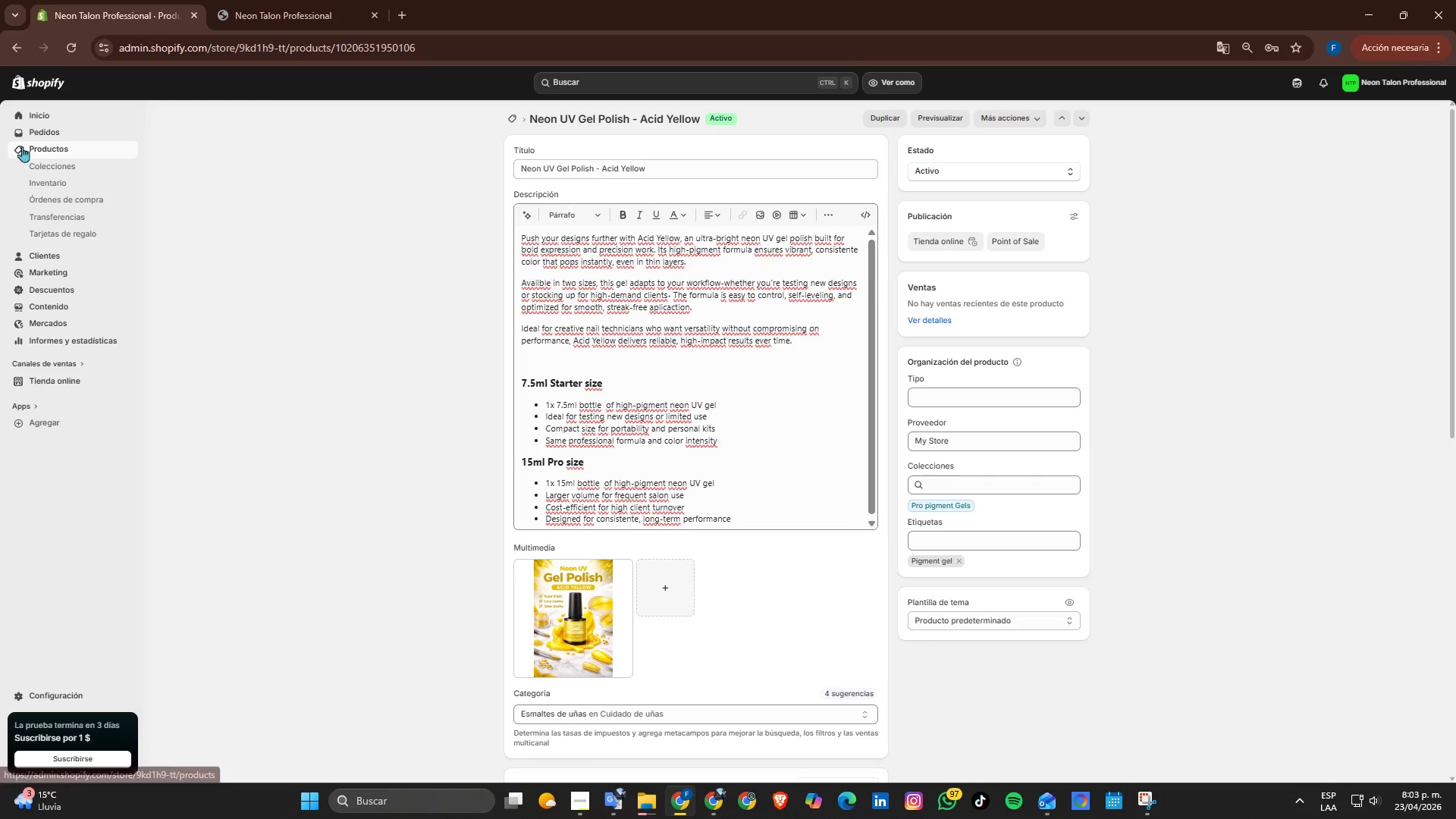 
left_click([48, 149])
 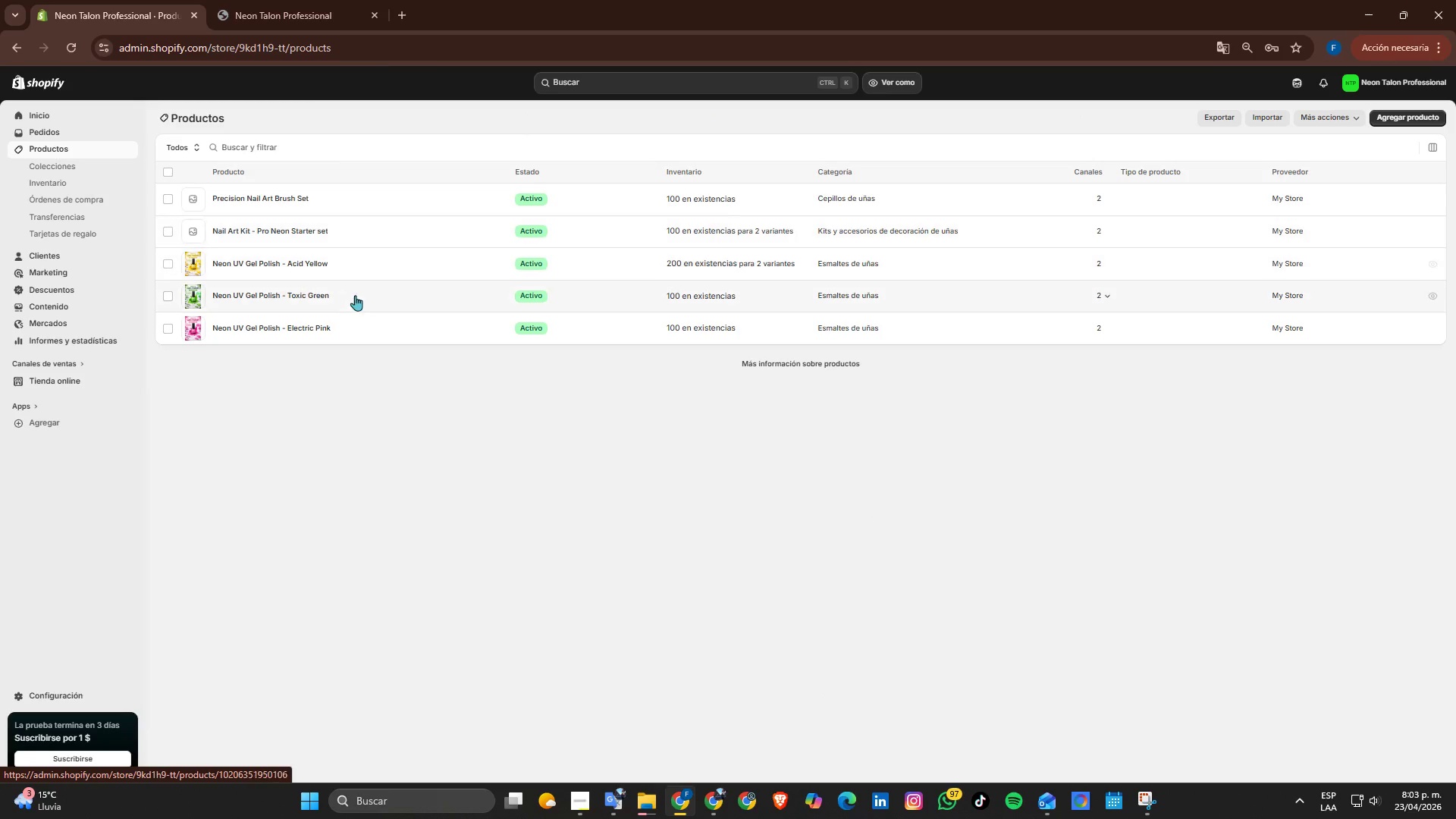 
left_click([332, 295])
 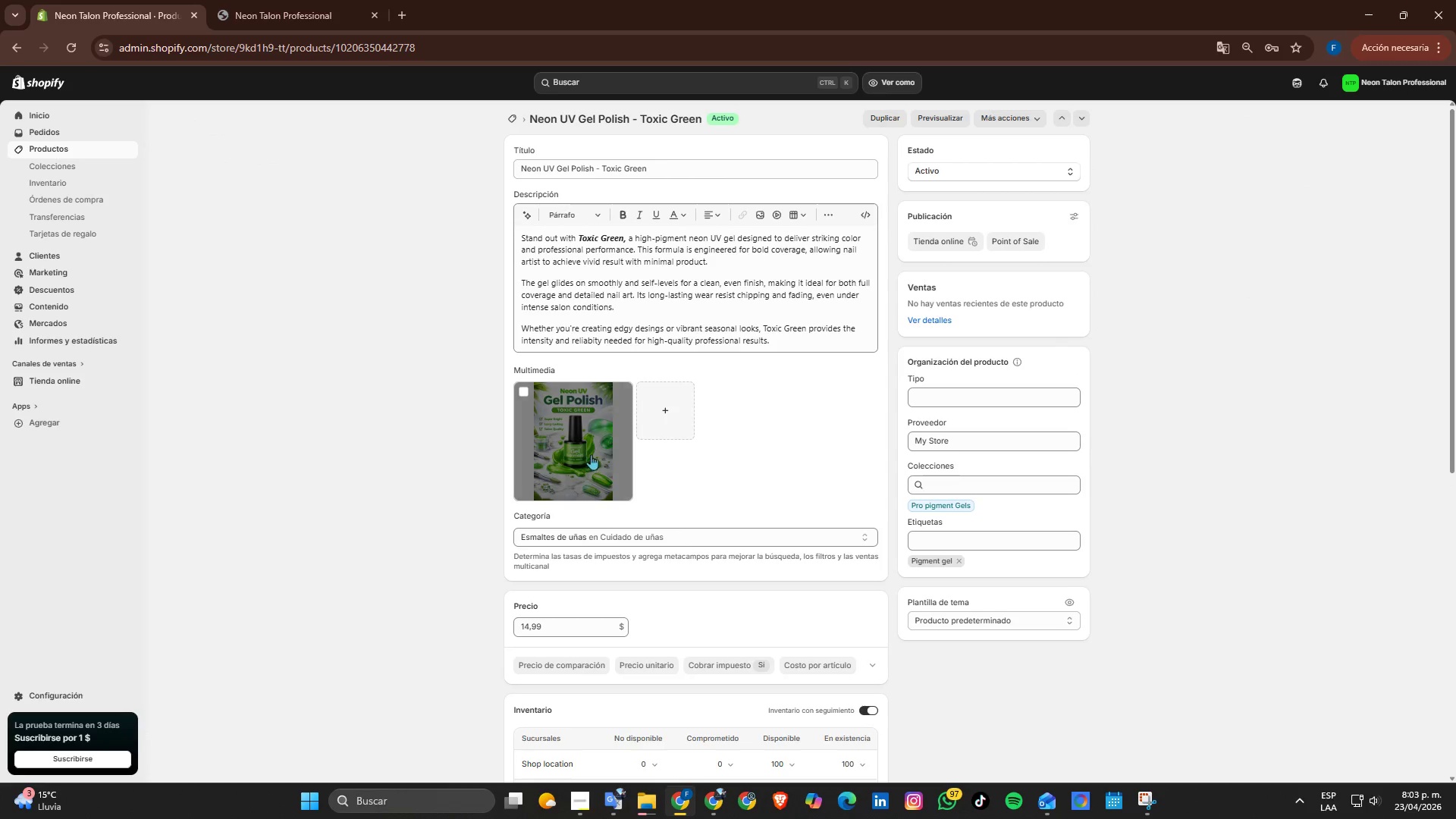 
left_click([599, 461])
 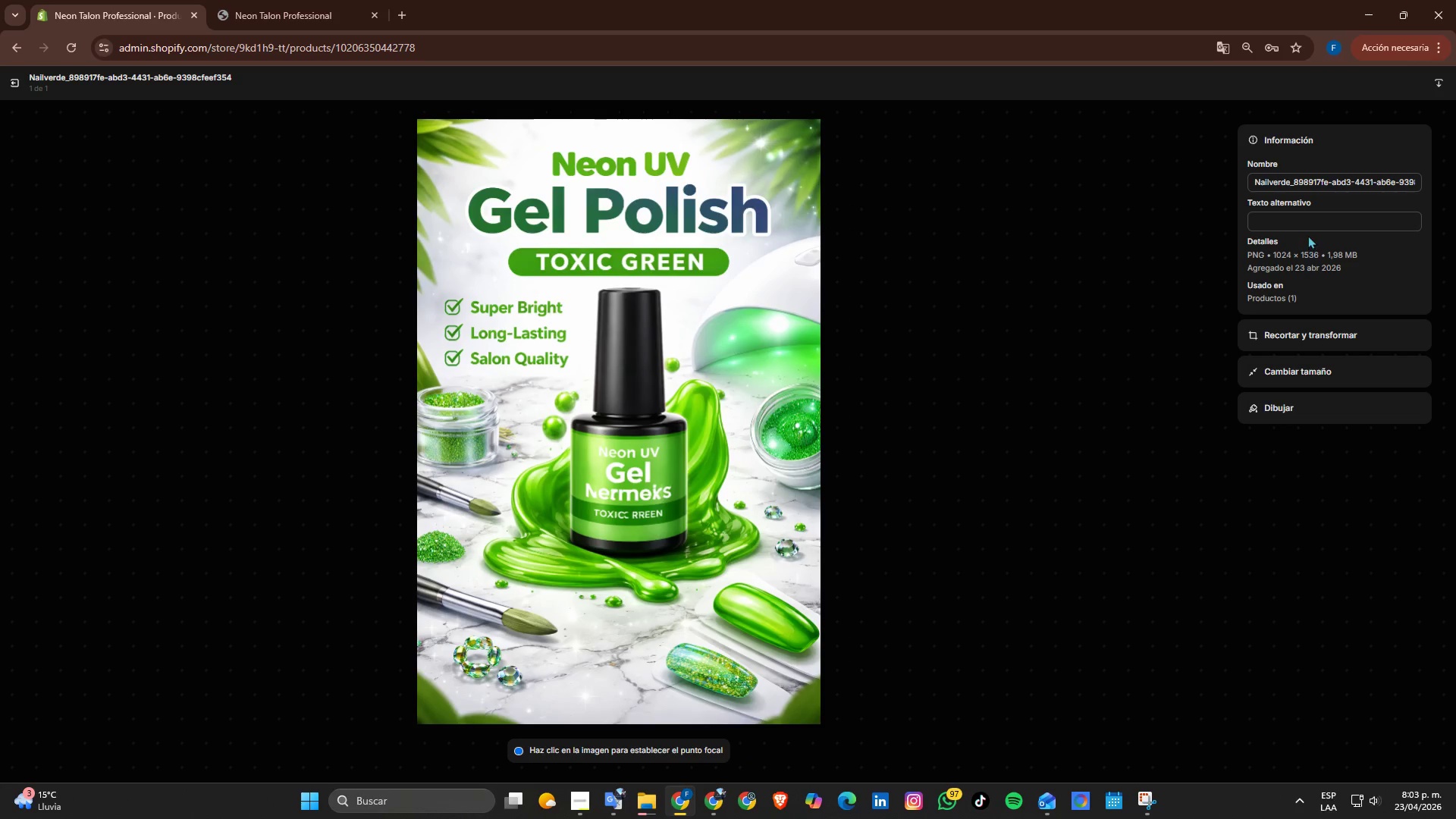 
left_click([1313, 215])
 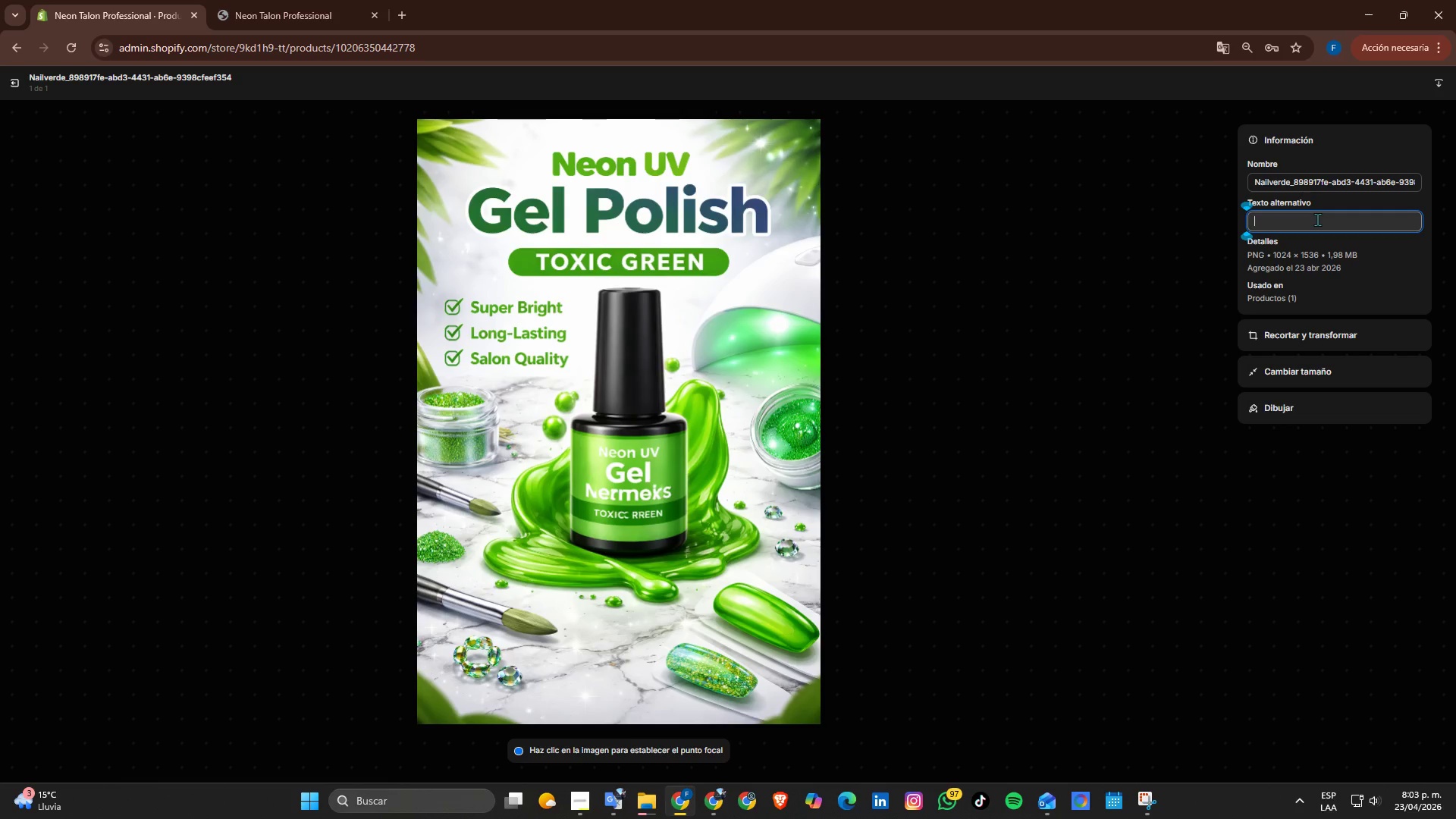 
type(High)
 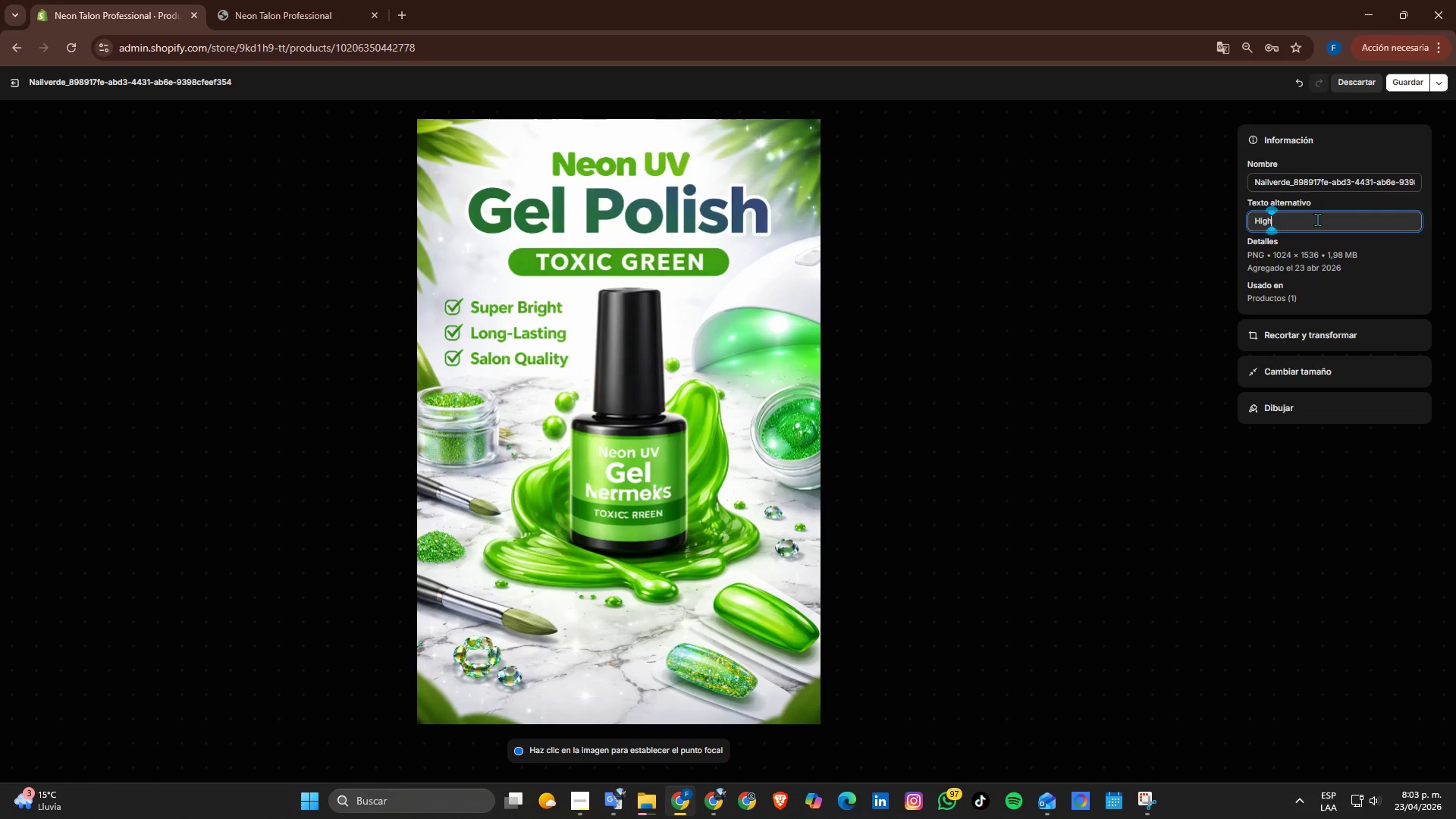 
type( pigment nail gels and too)
key(Backspace)
type(ols fotr)
key(Backspace)
key(Backspace)
type(r salon quality manicures)
 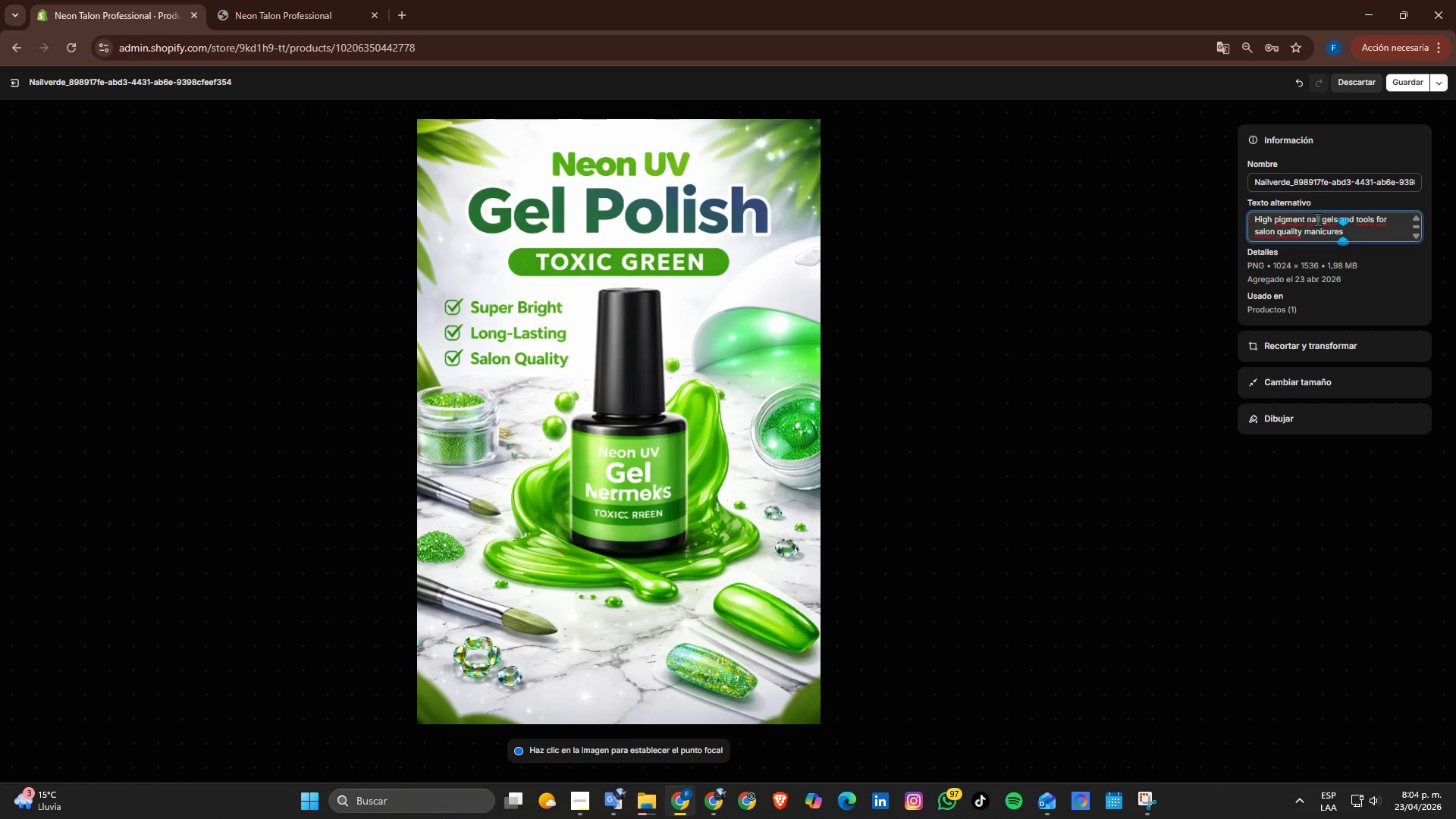 
wait(6.42)
 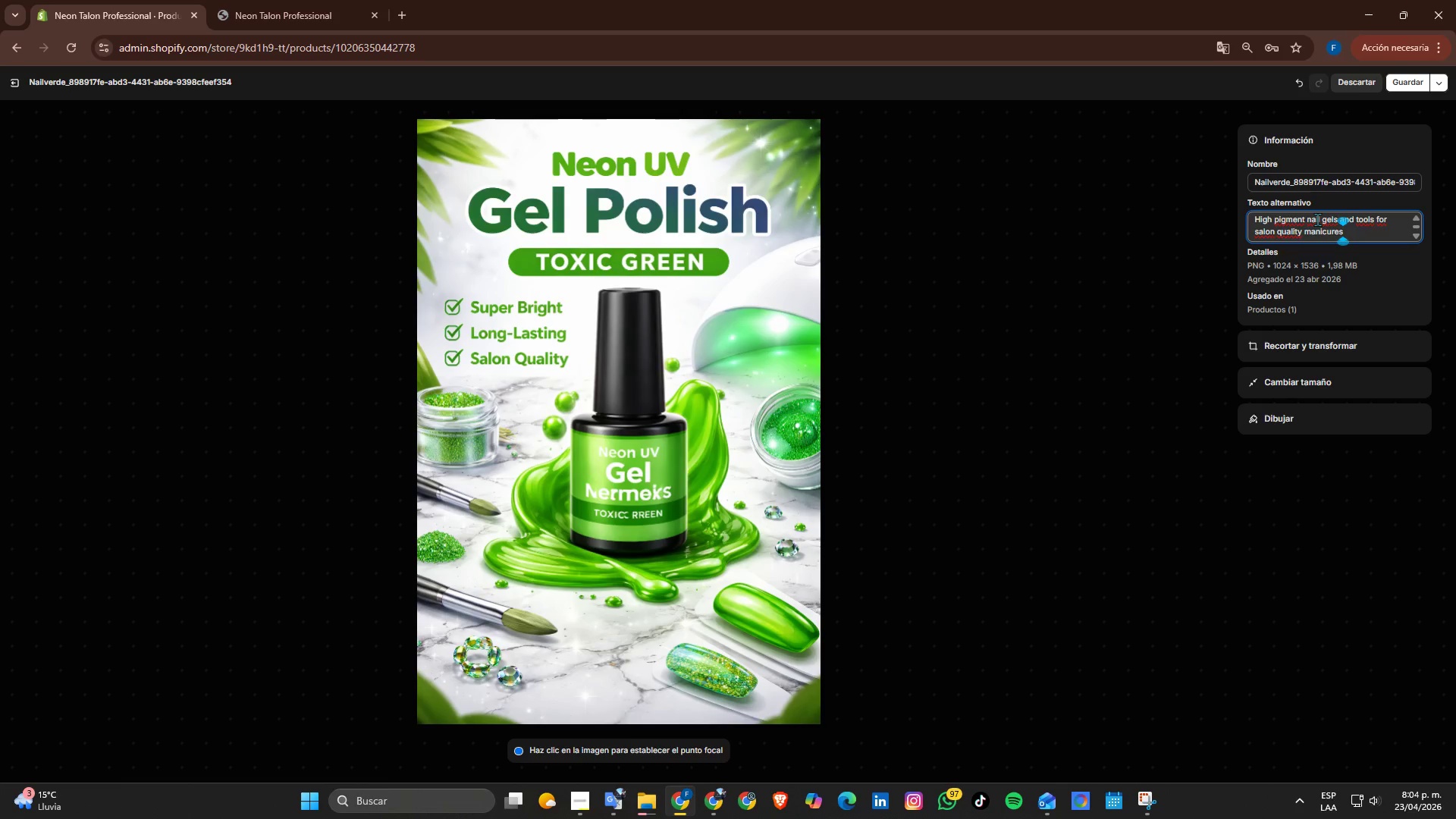 
double_click([1379, 172])
 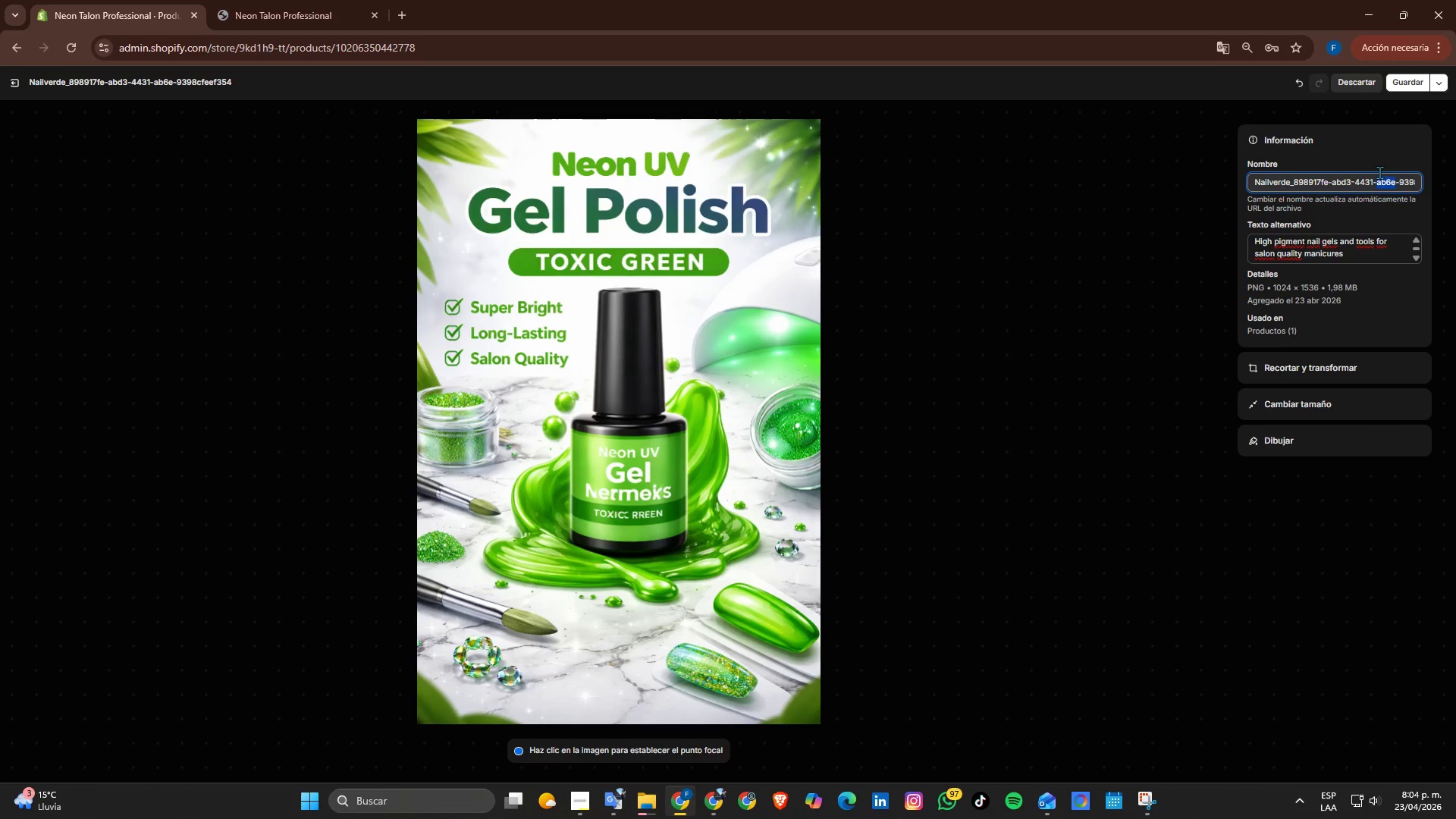 
triple_click([1379, 172])
 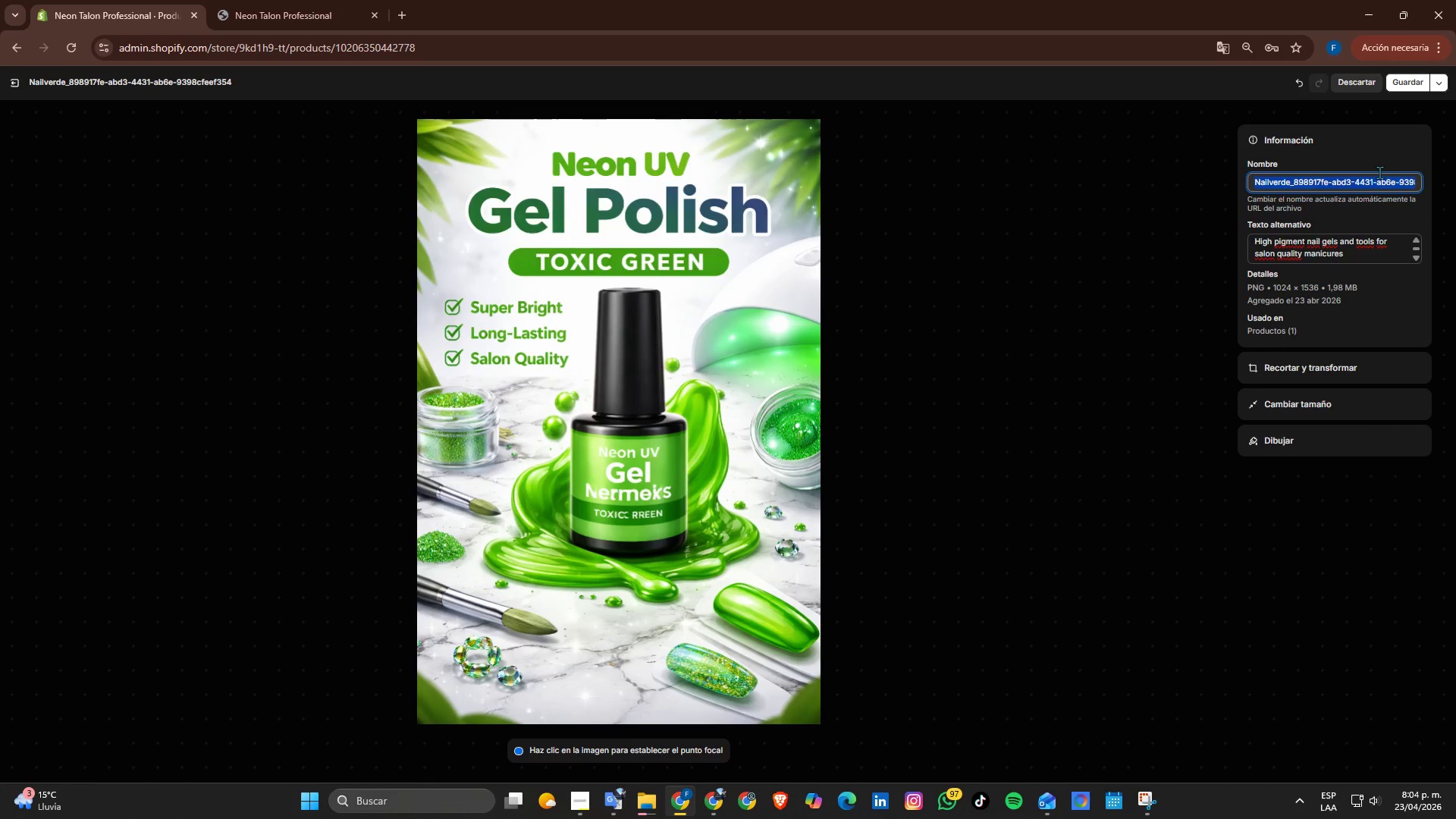 
type(Presional nail art tools kit )
 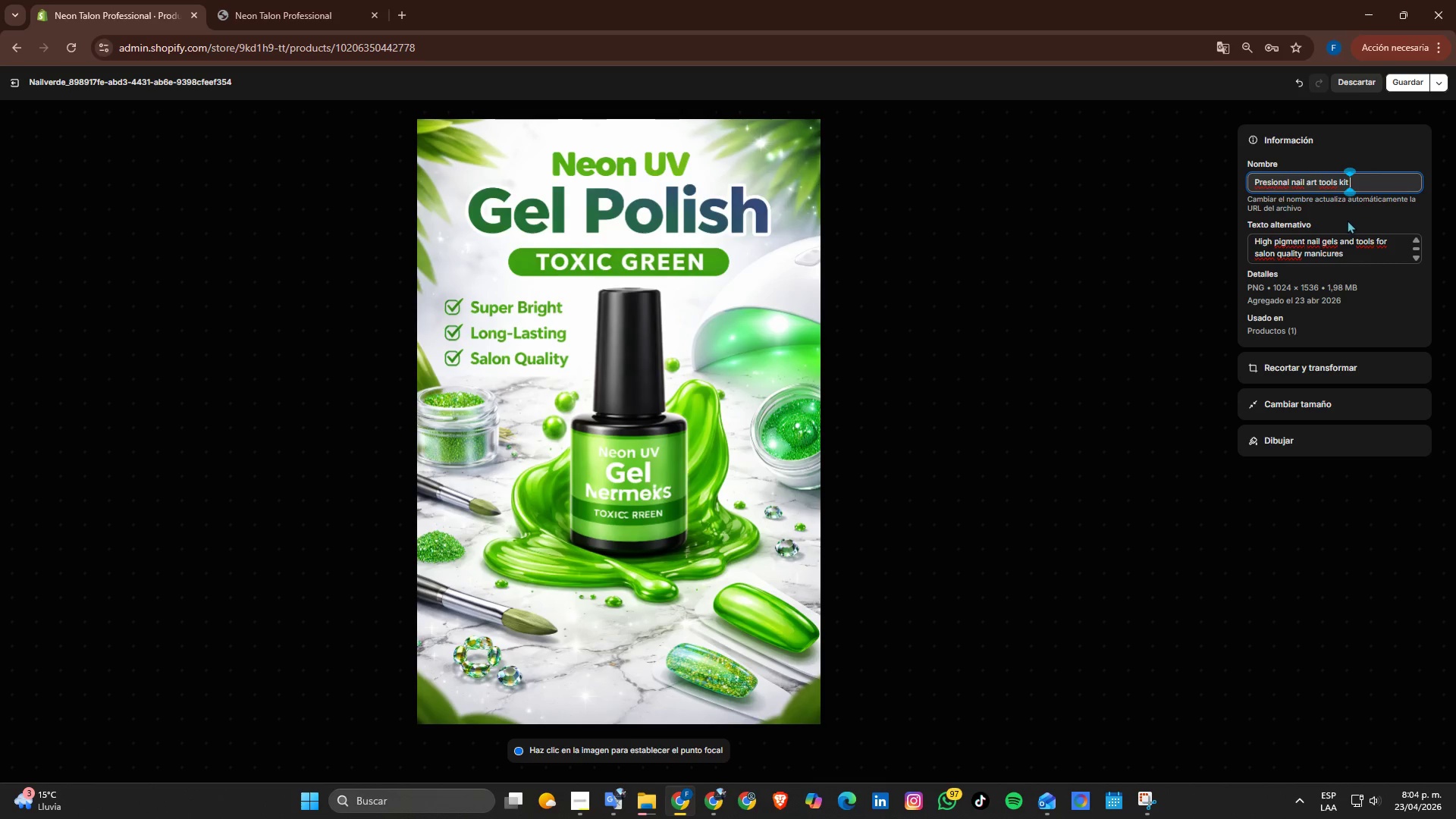 
left_click([1389, 87])
 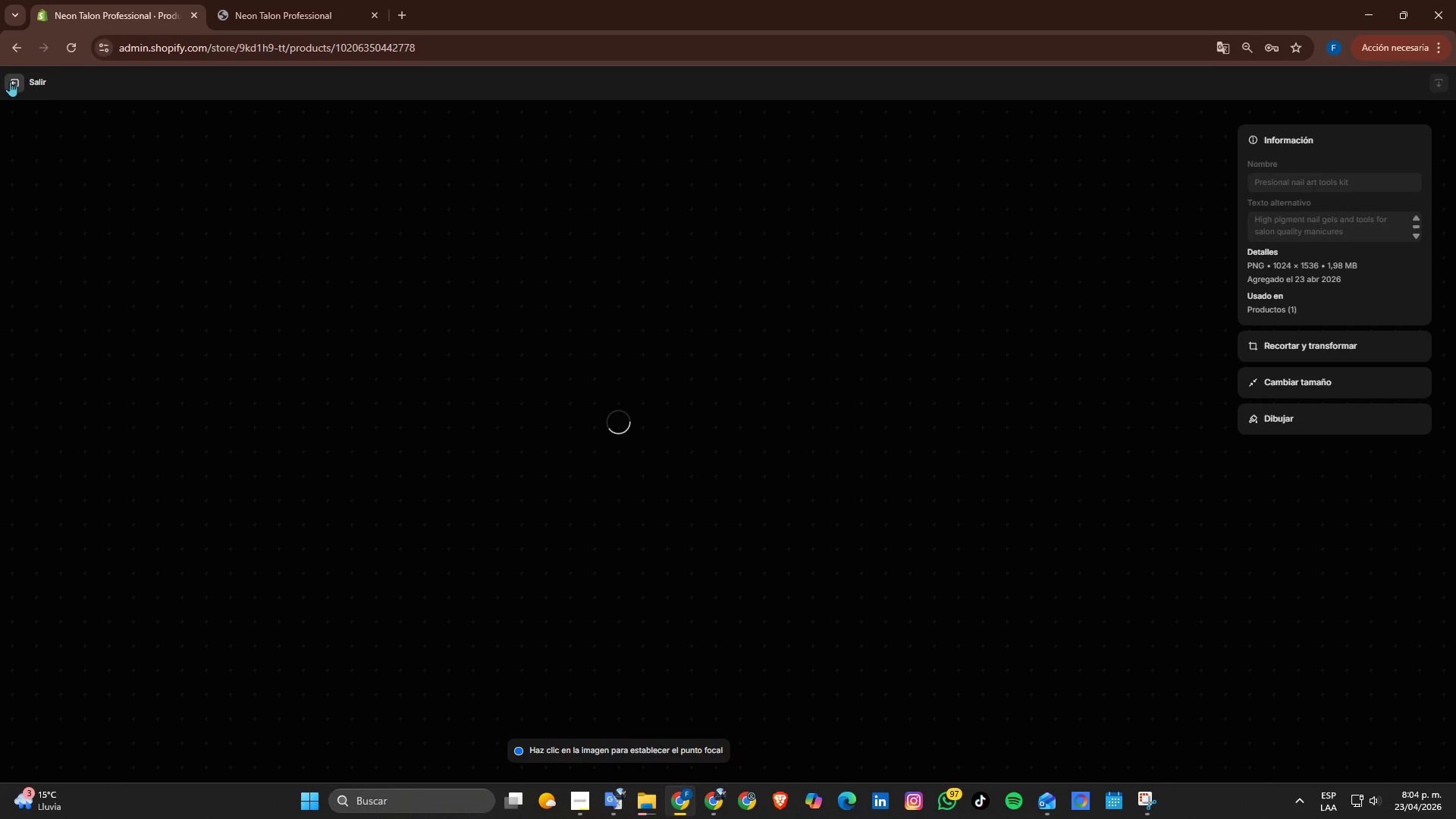 
left_click([10, 81])
 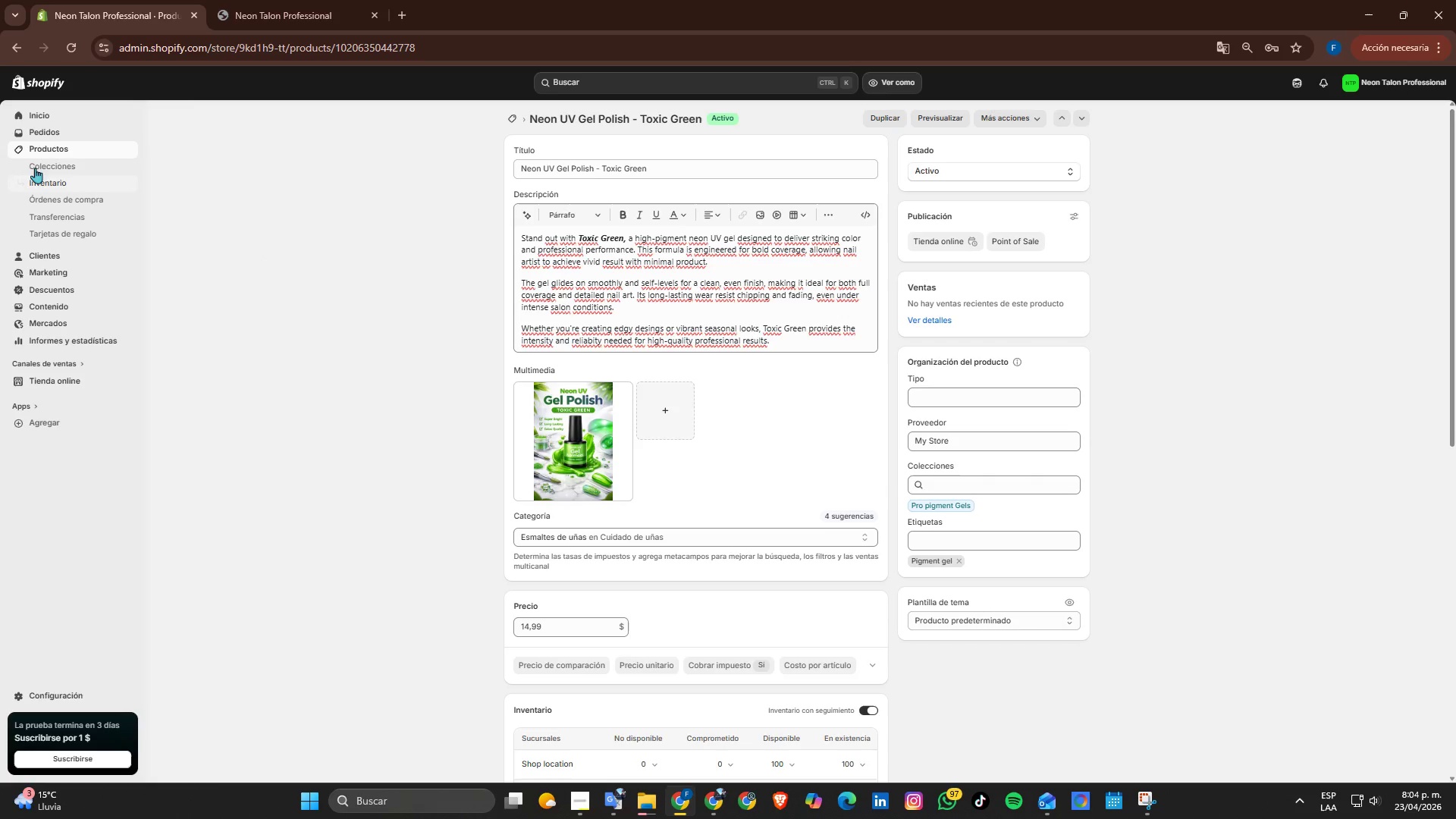 
left_click([57, 150])
 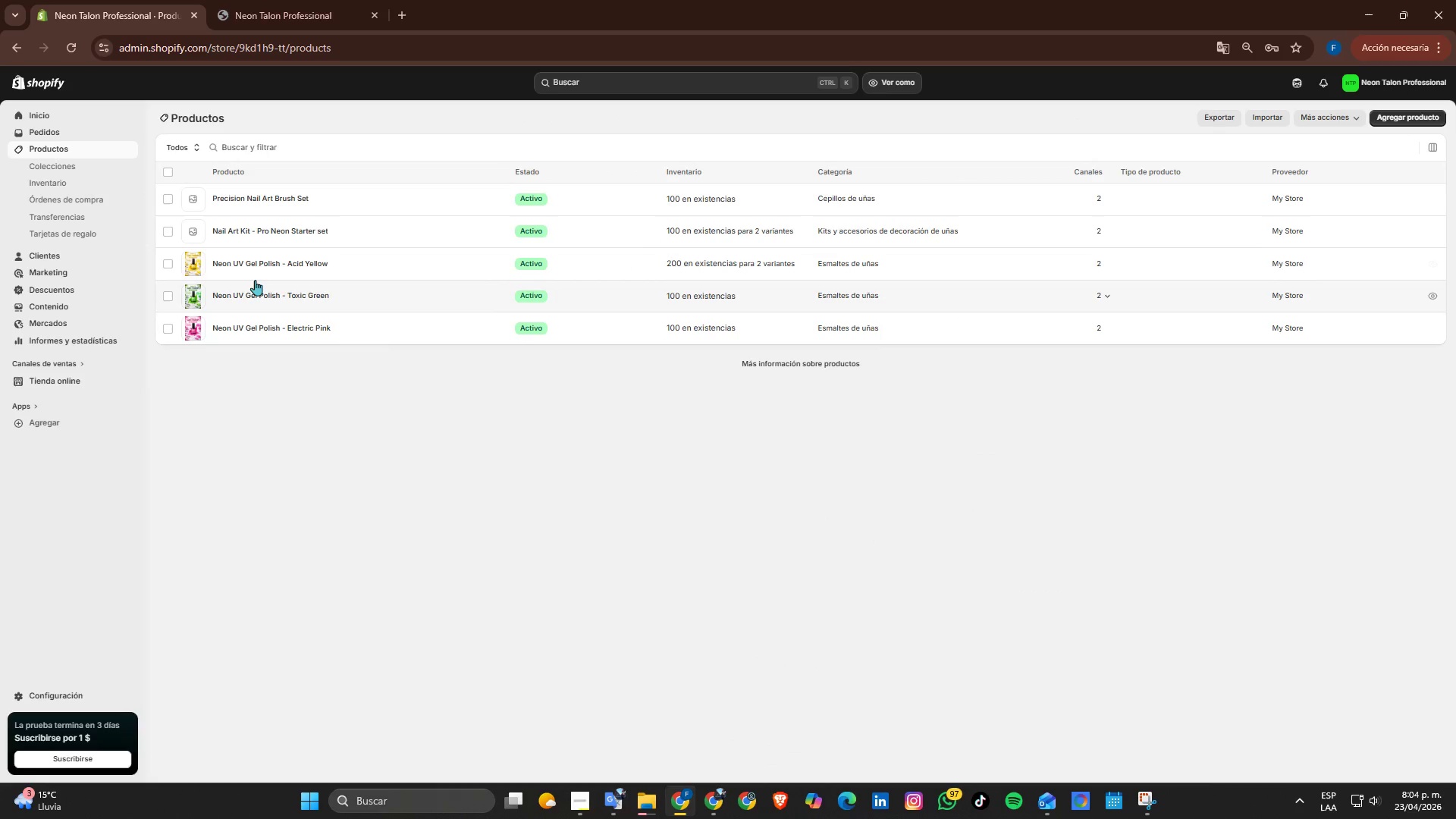 
left_click([275, 326])
 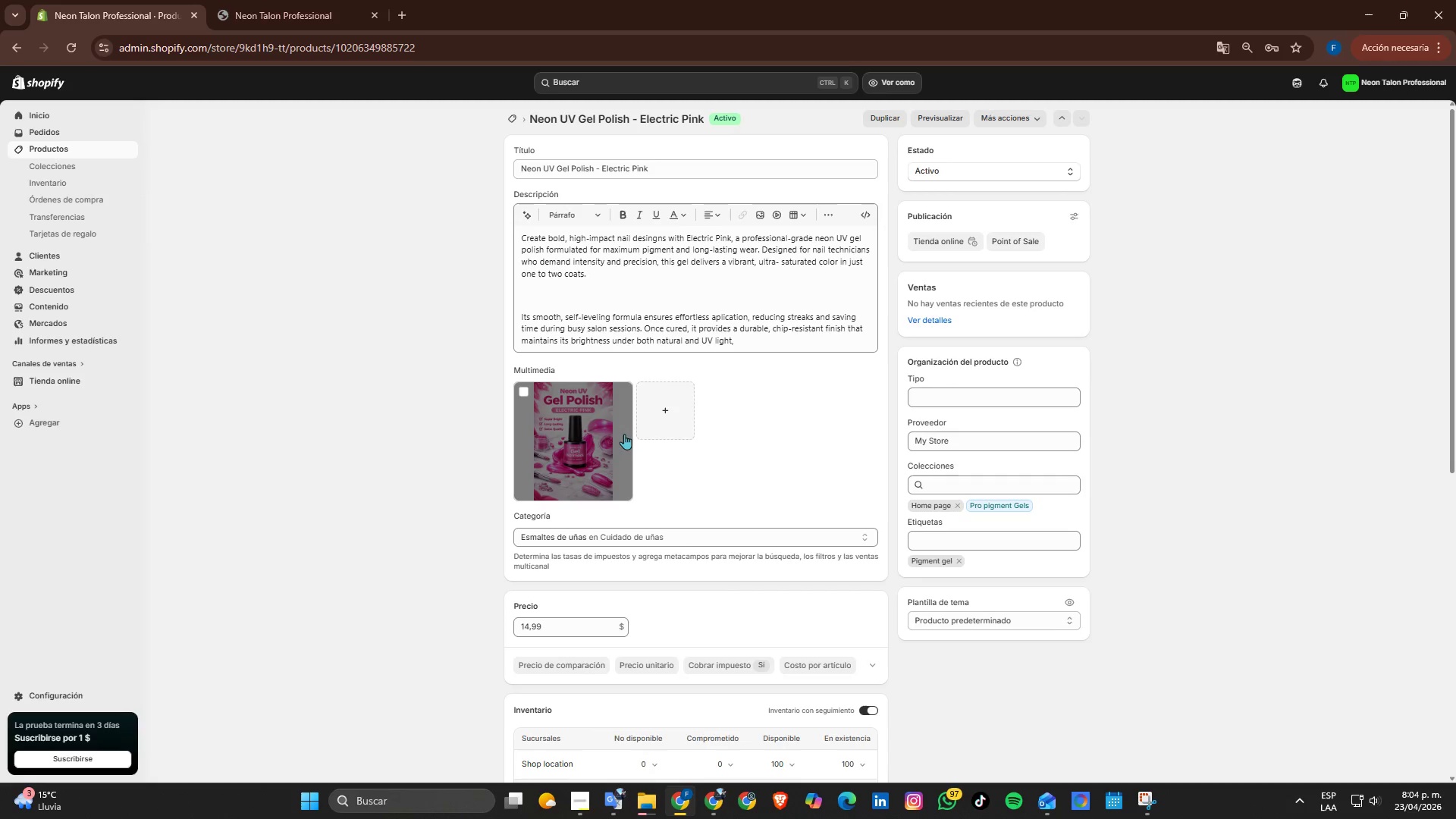 
left_click([616, 438])
 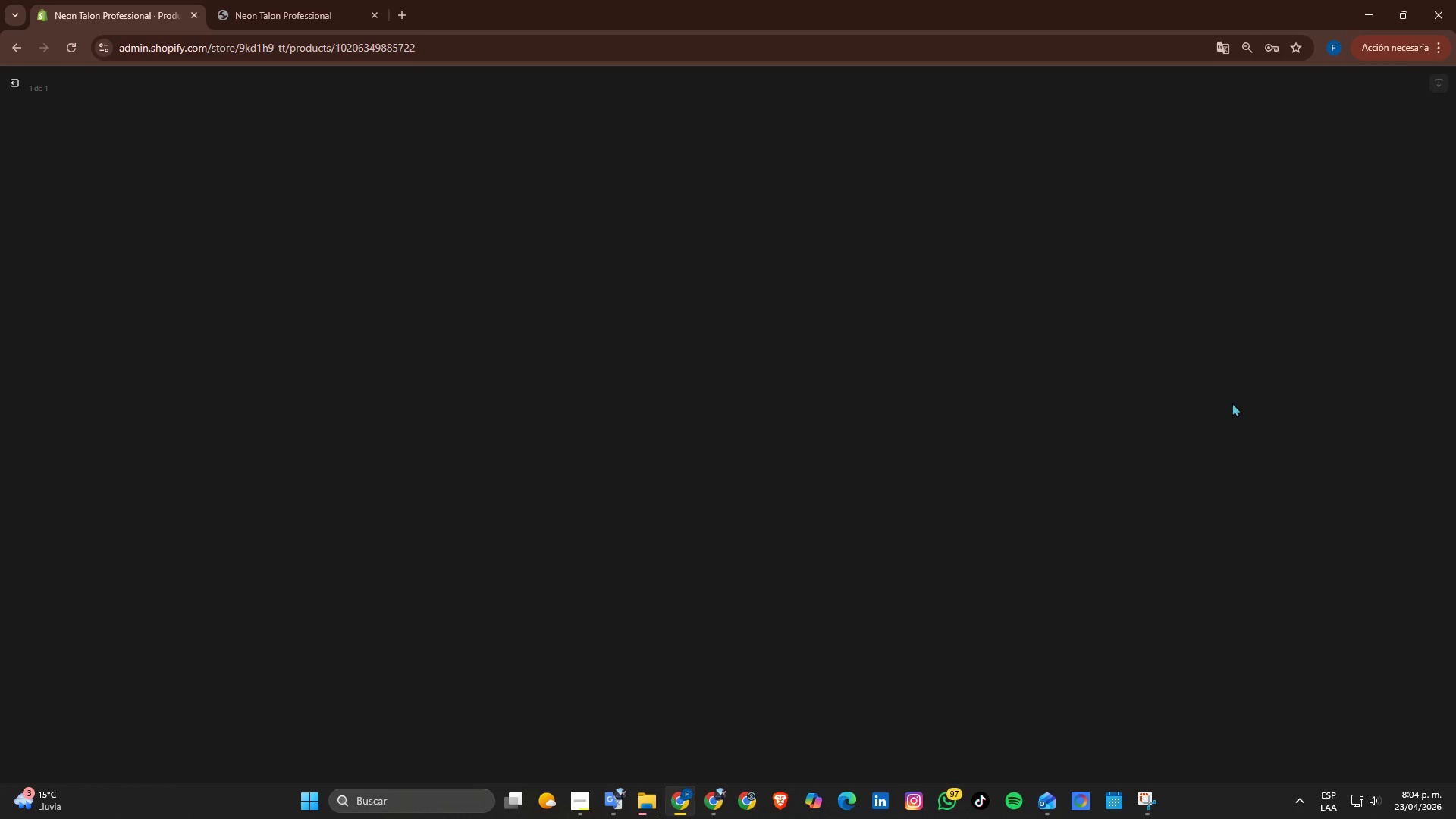 
mouse_move([1237, 422])
 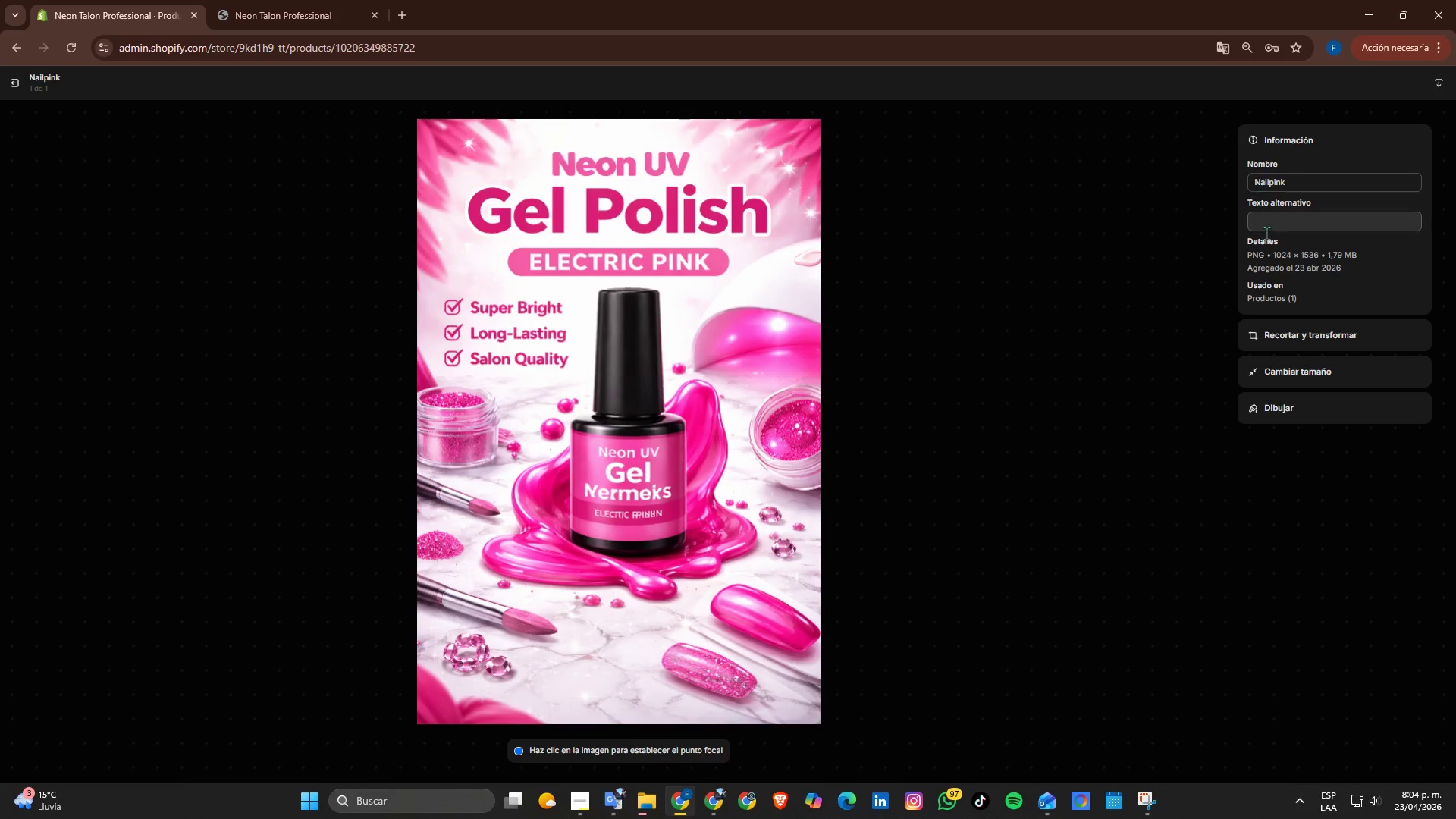 
left_click([1270, 234])
 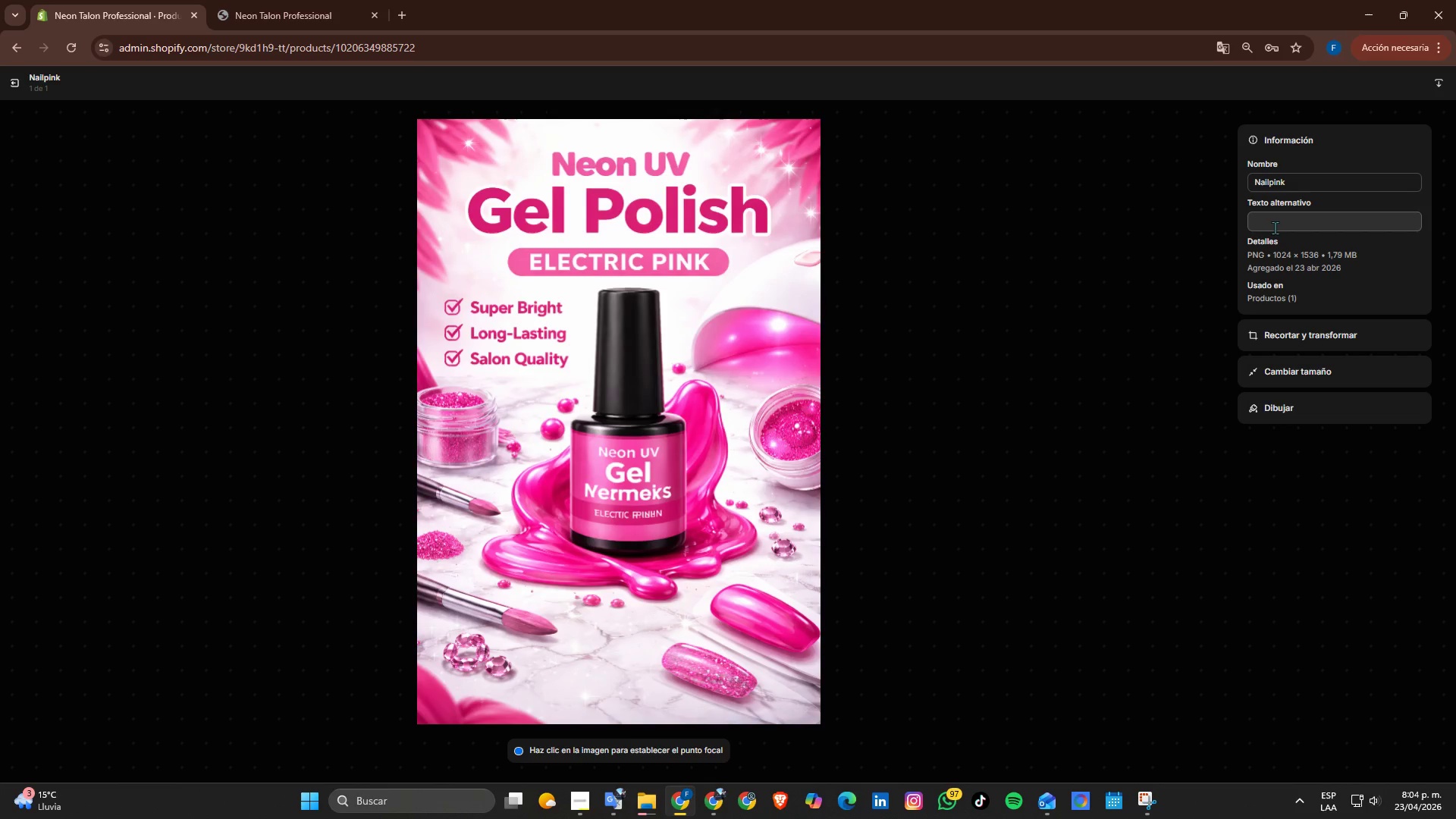 
left_click([1275, 228])
 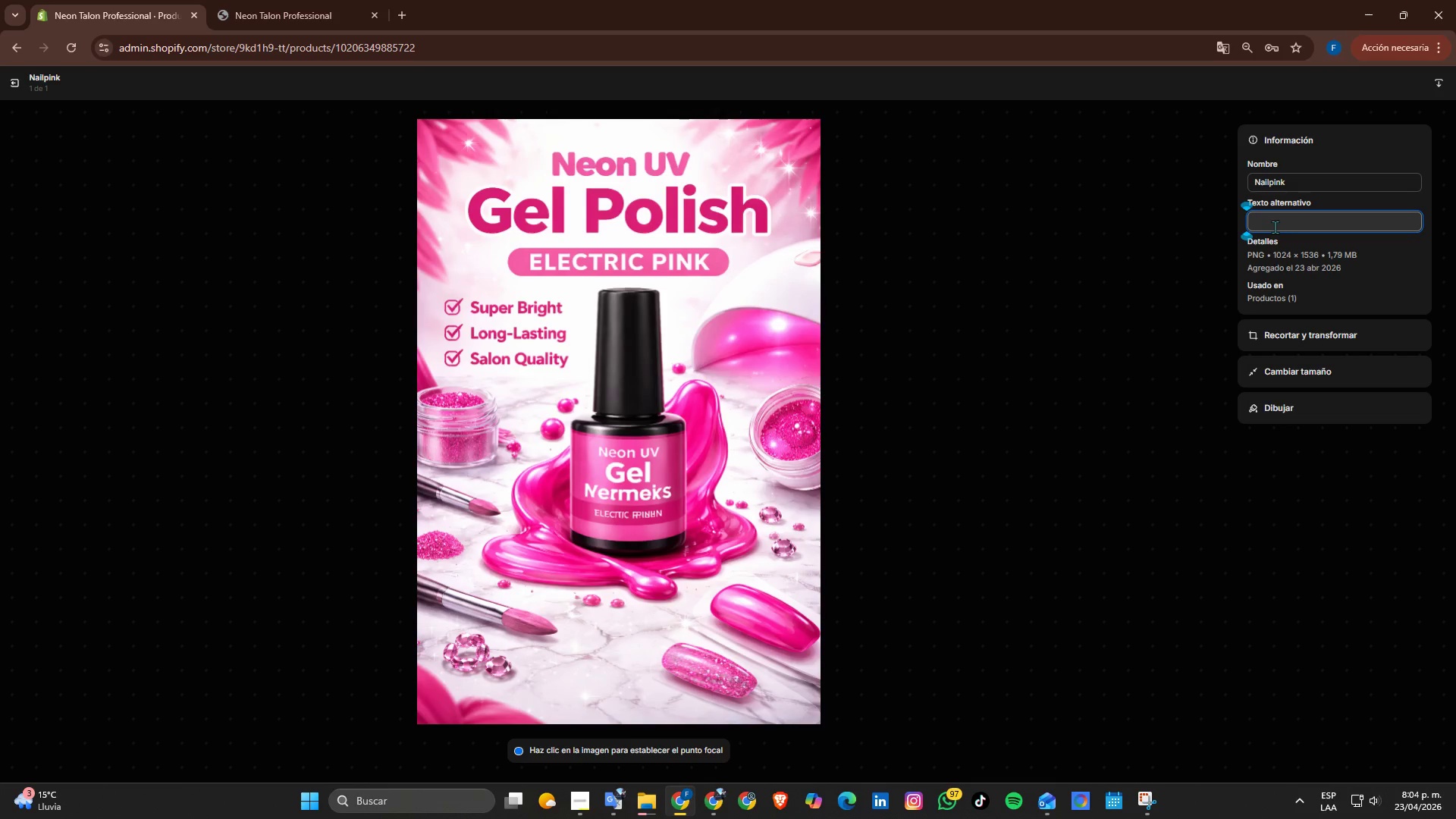 
type(Vibrante )
 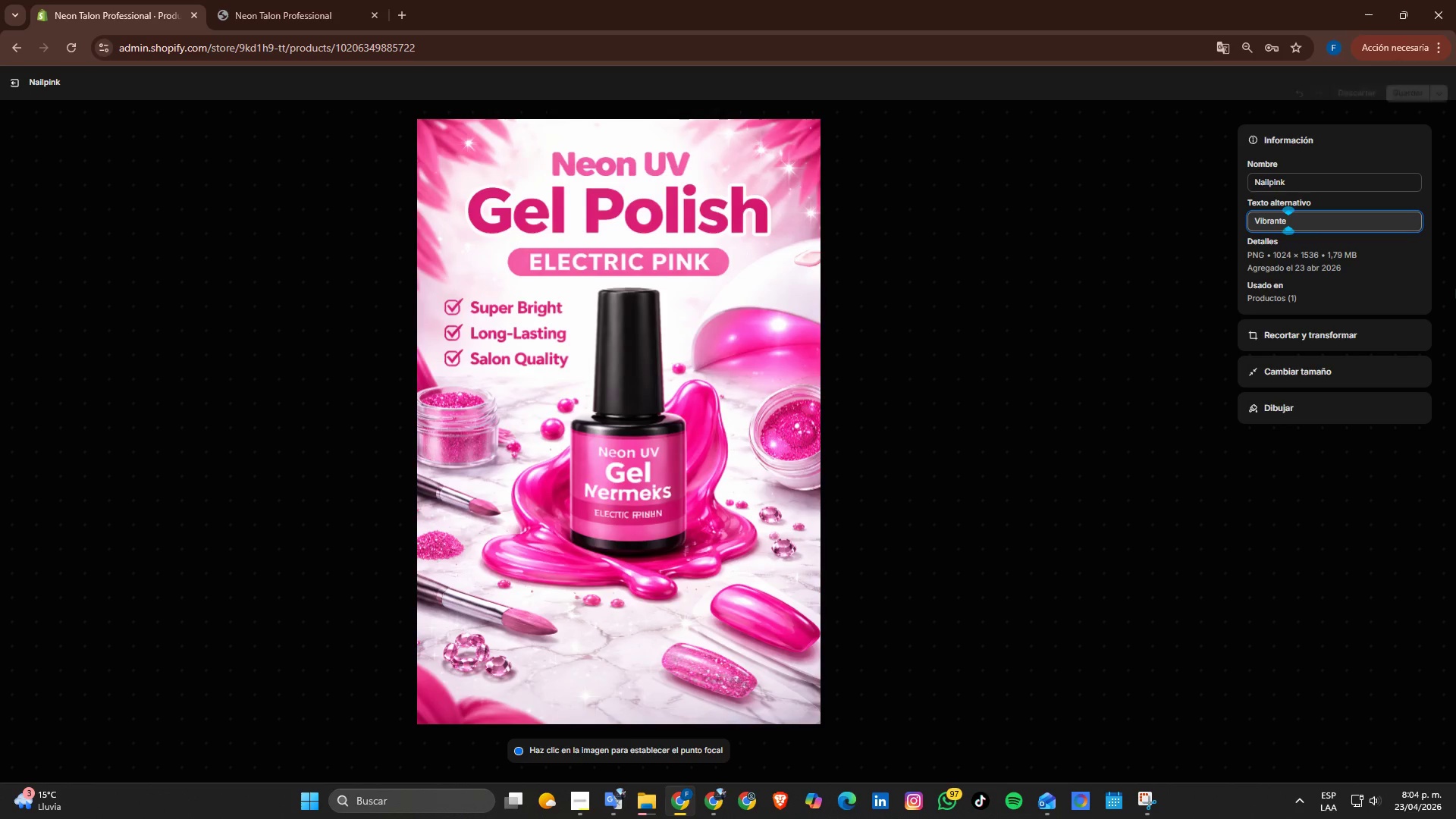 
key(Backspace)
key(Backspace)
type( e)
key(Backspace)
type(neon nail products for crative nail teh)
key(Backspace)
type(chnicians and long lastings results )
 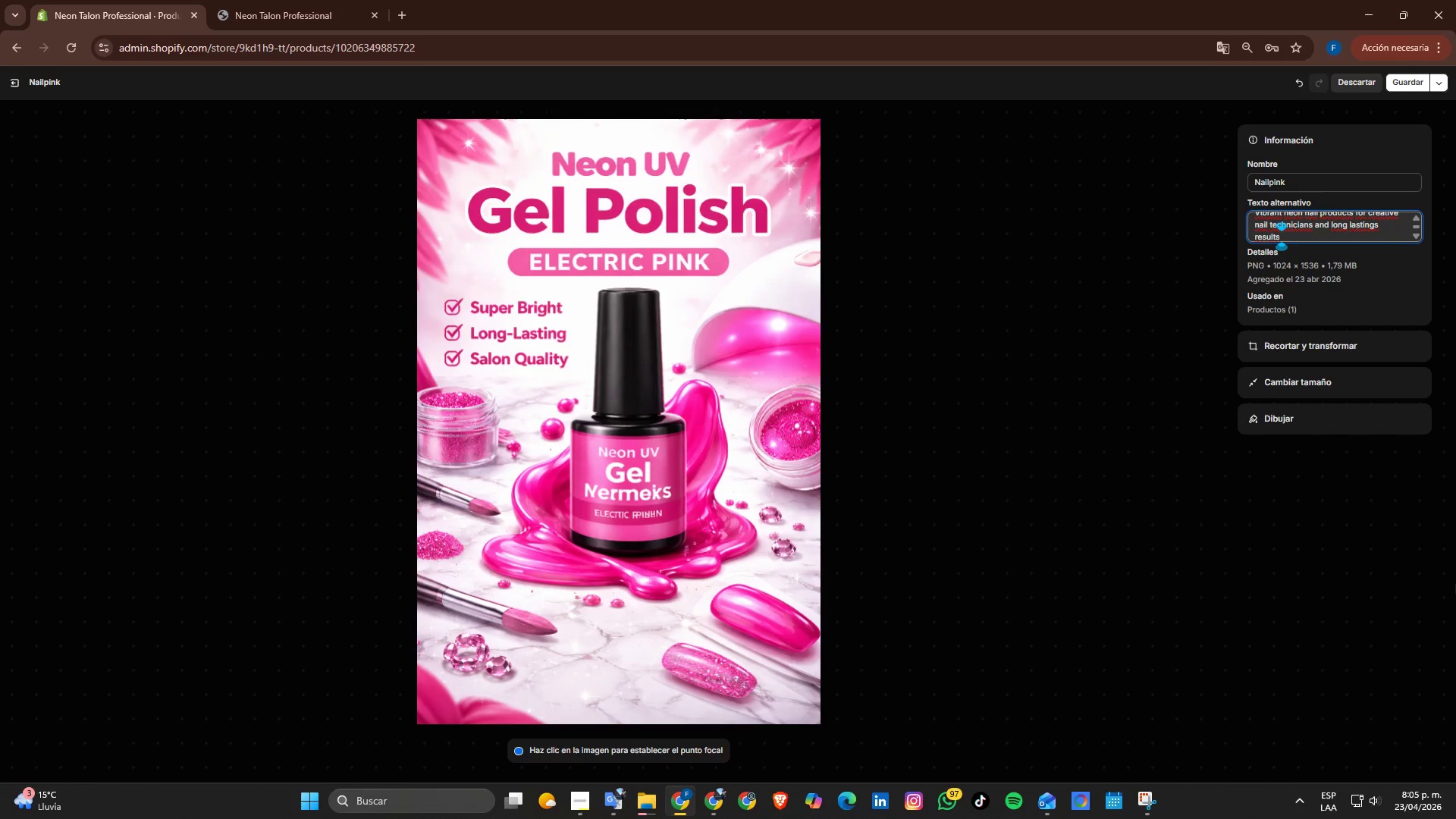 
left_click_drag(start_coordinate=[1316, 183], to_coordinate=[1062, 162])
 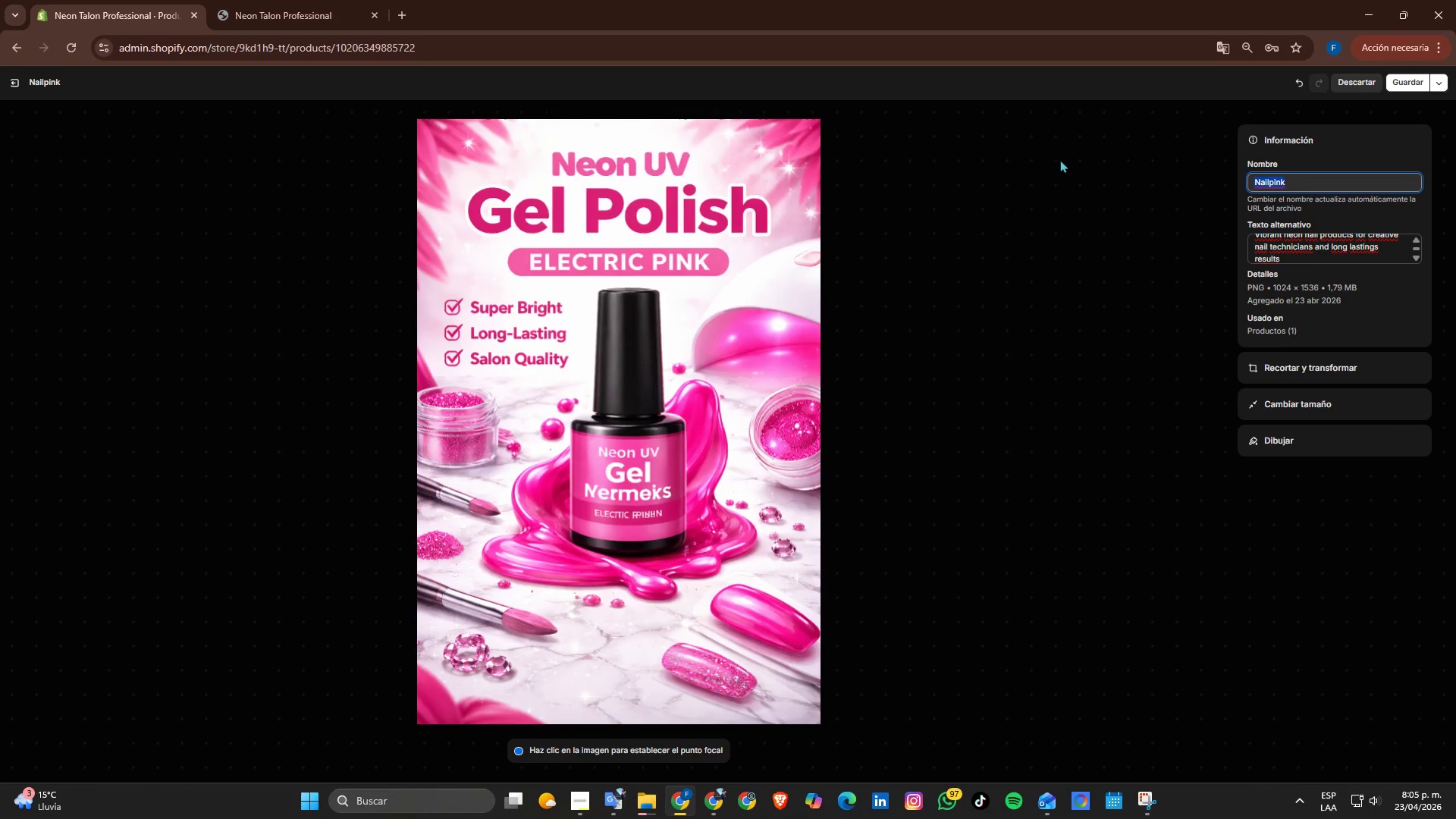 
type(neon uv gel nail nail polish set )
 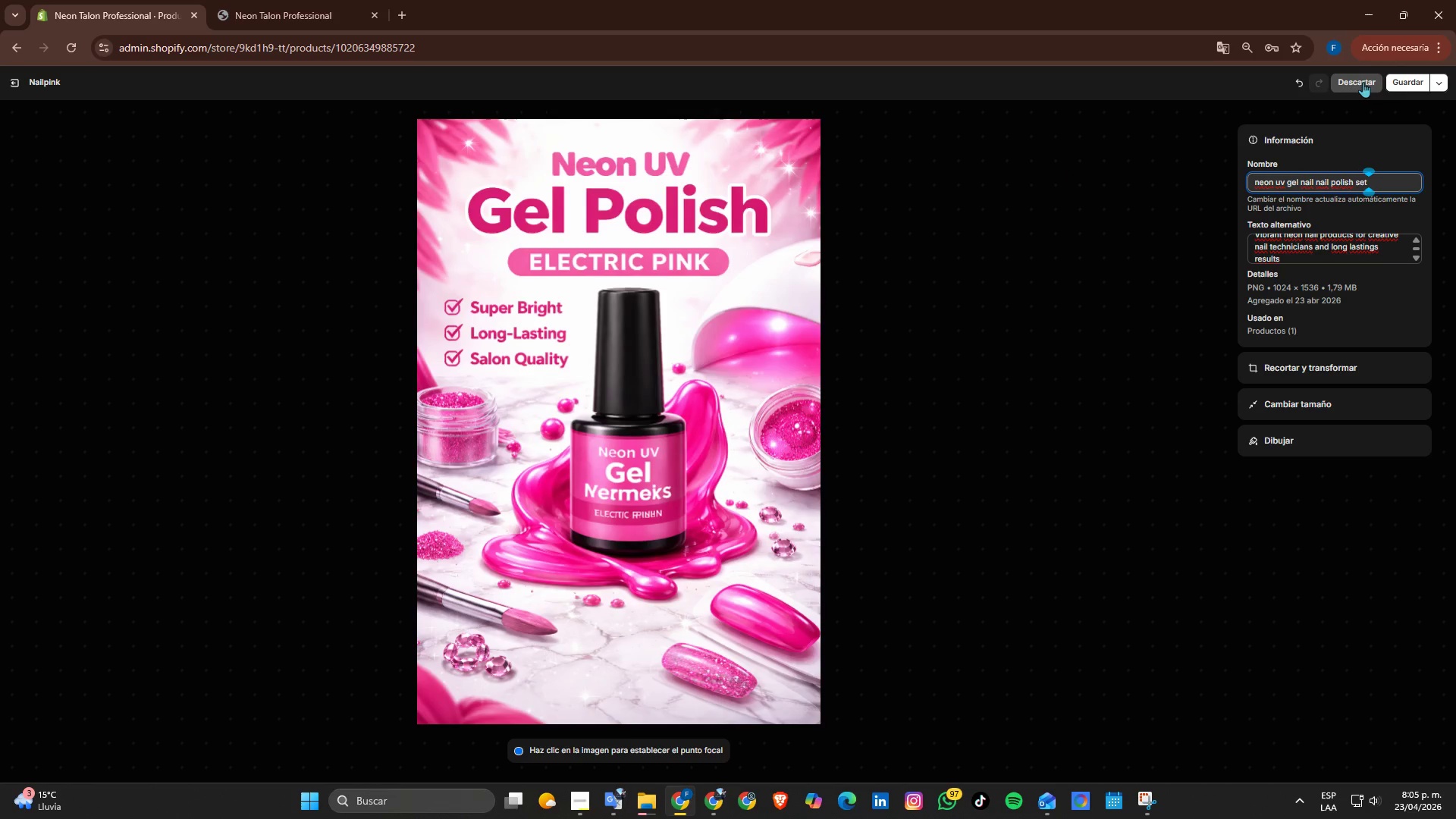 
left_click([1414, 89])
 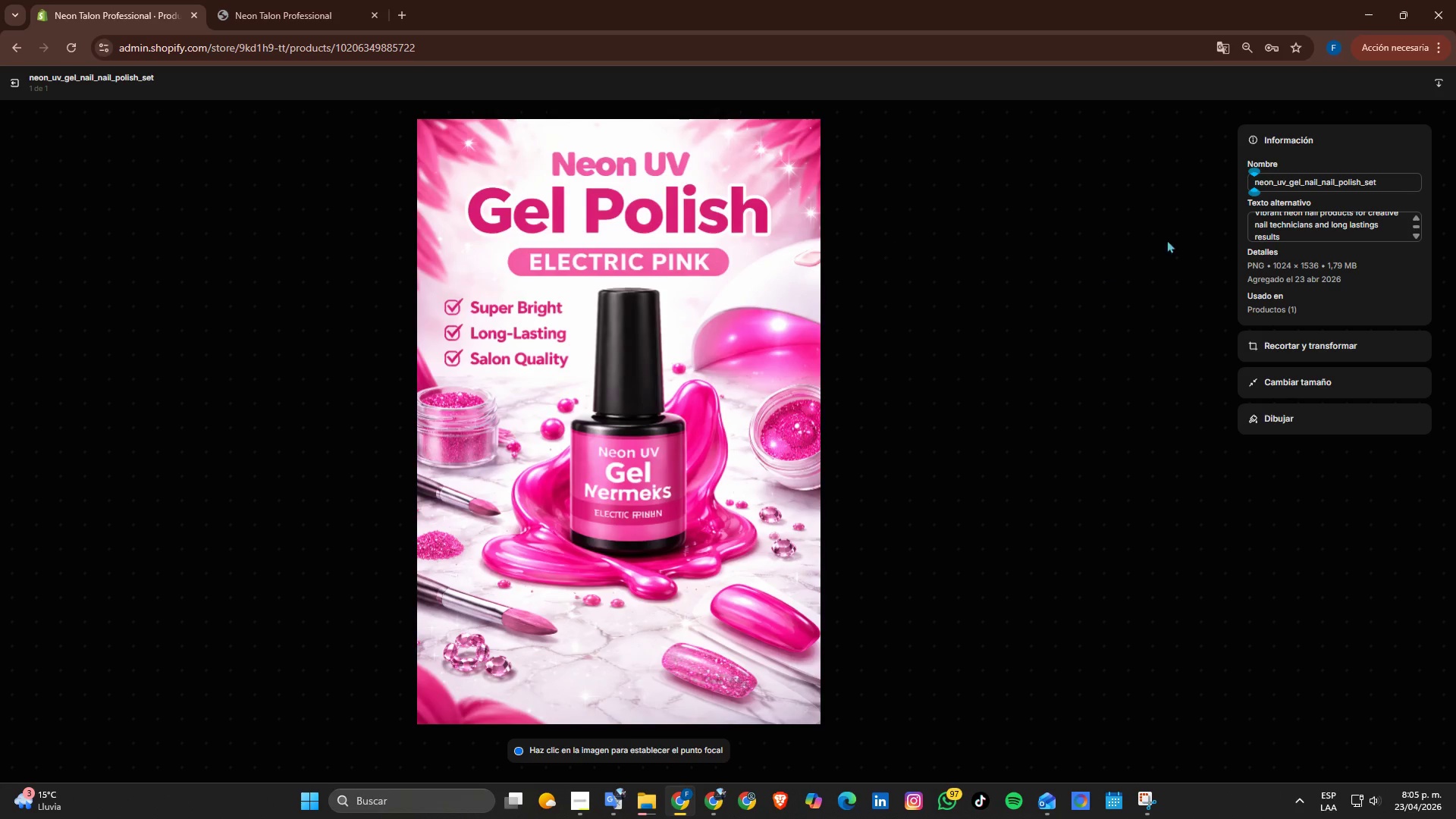 
left_click([19, 82])
 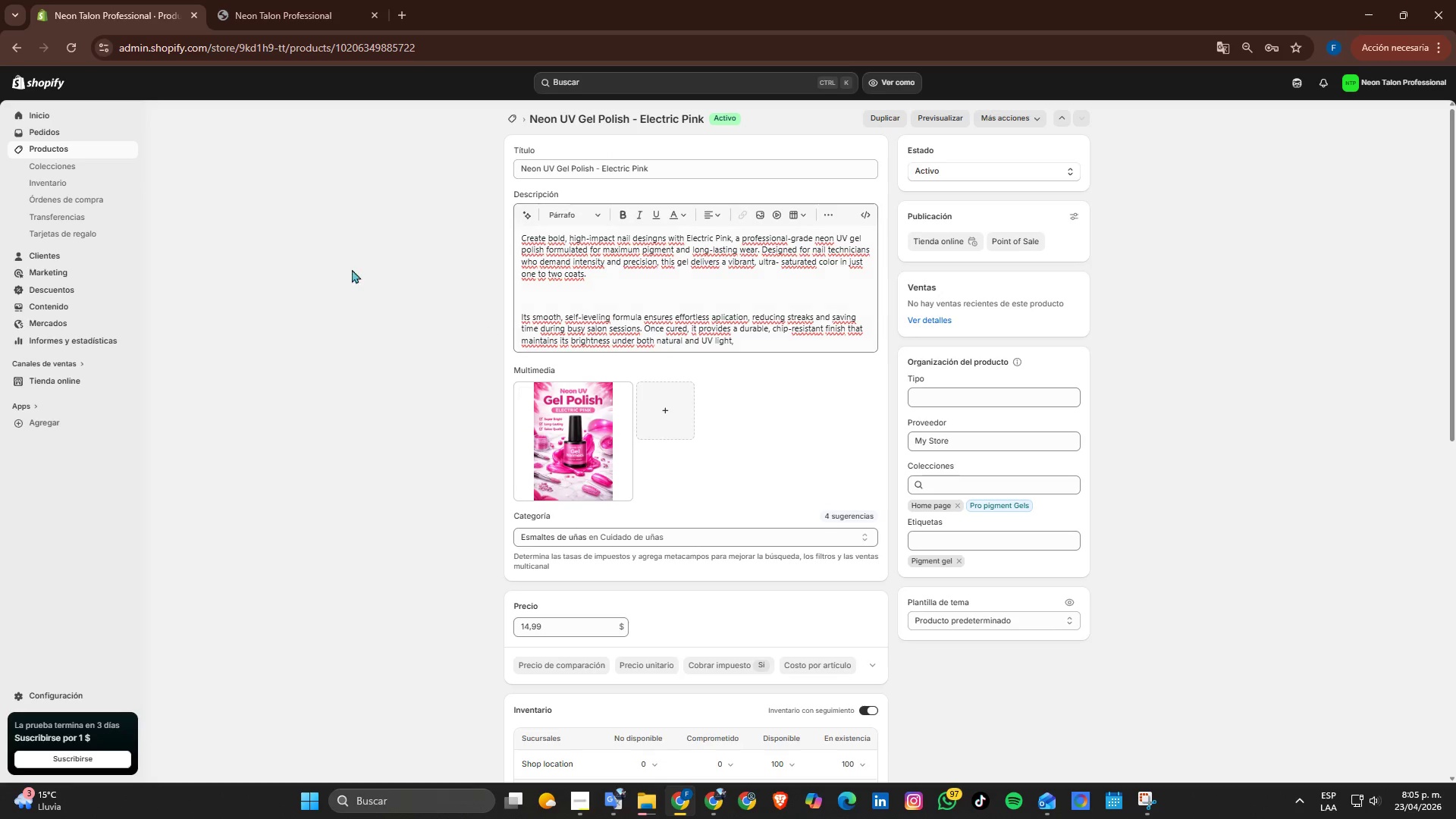 
scroll: coordinate [825, 287], scroll_direction: down, amount: 1.0
 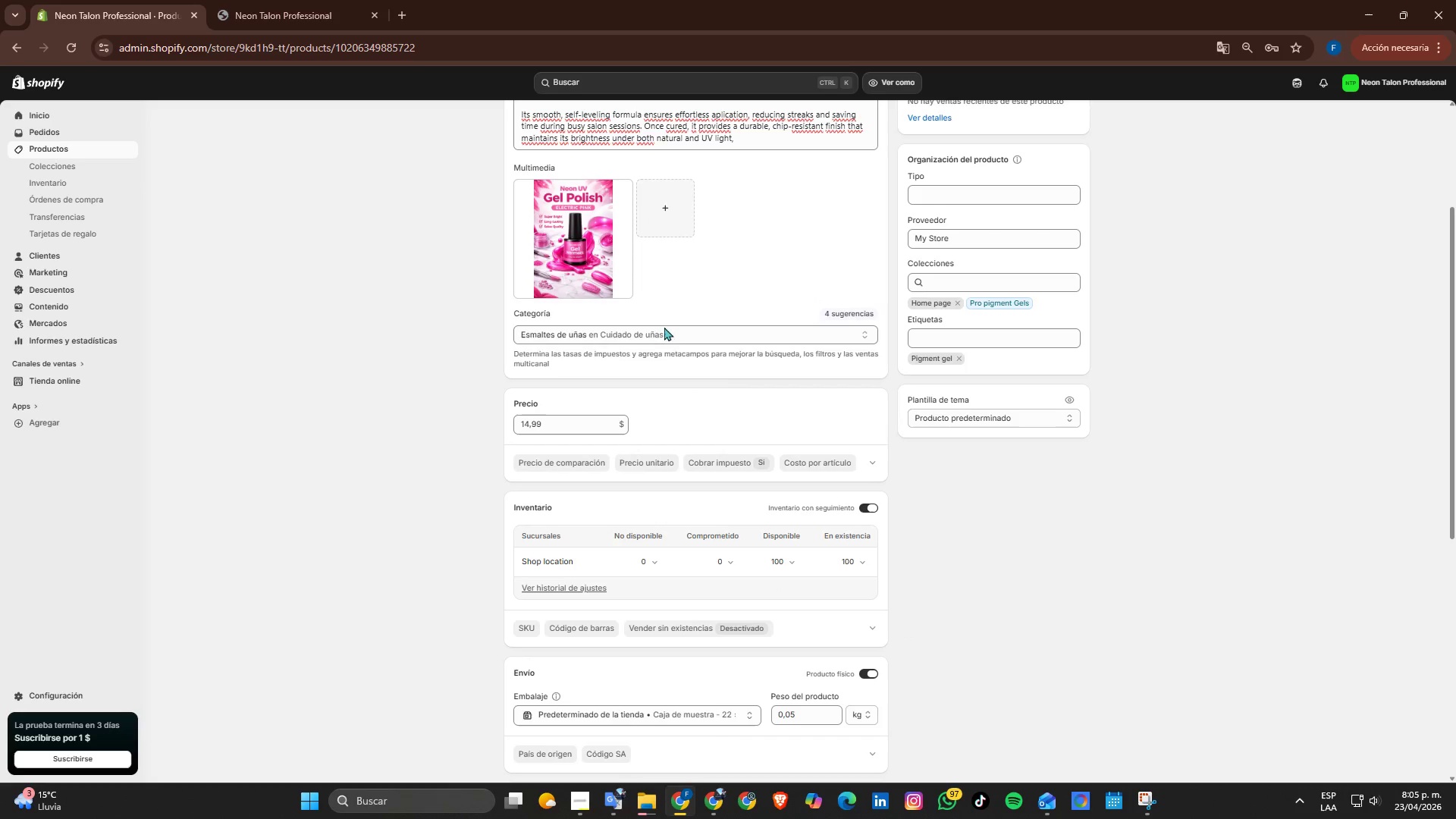 
scroll: coordinate [770, 389], scroll_direction: up, amount: 4.0
 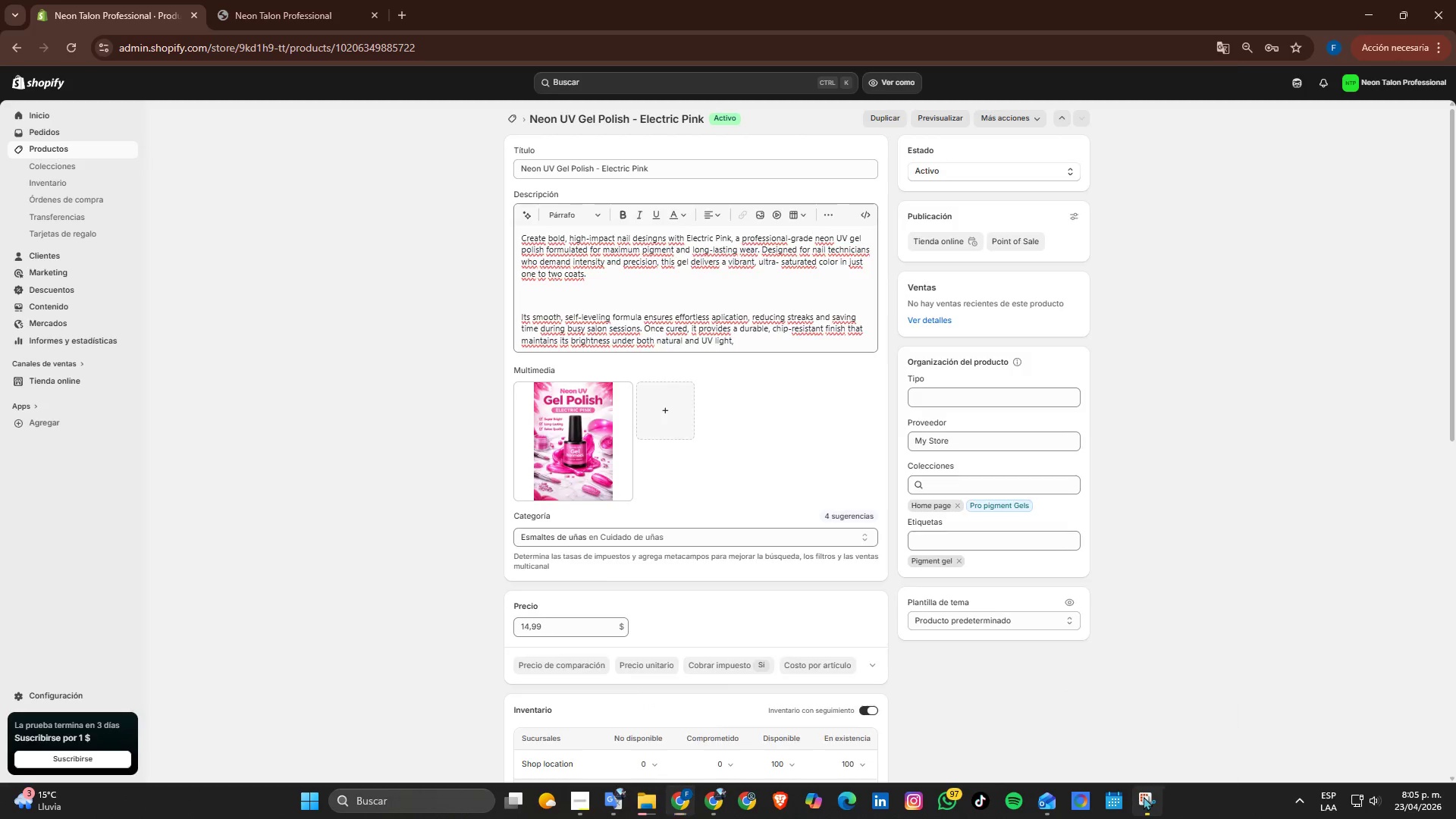 
double_click([1144, 796])